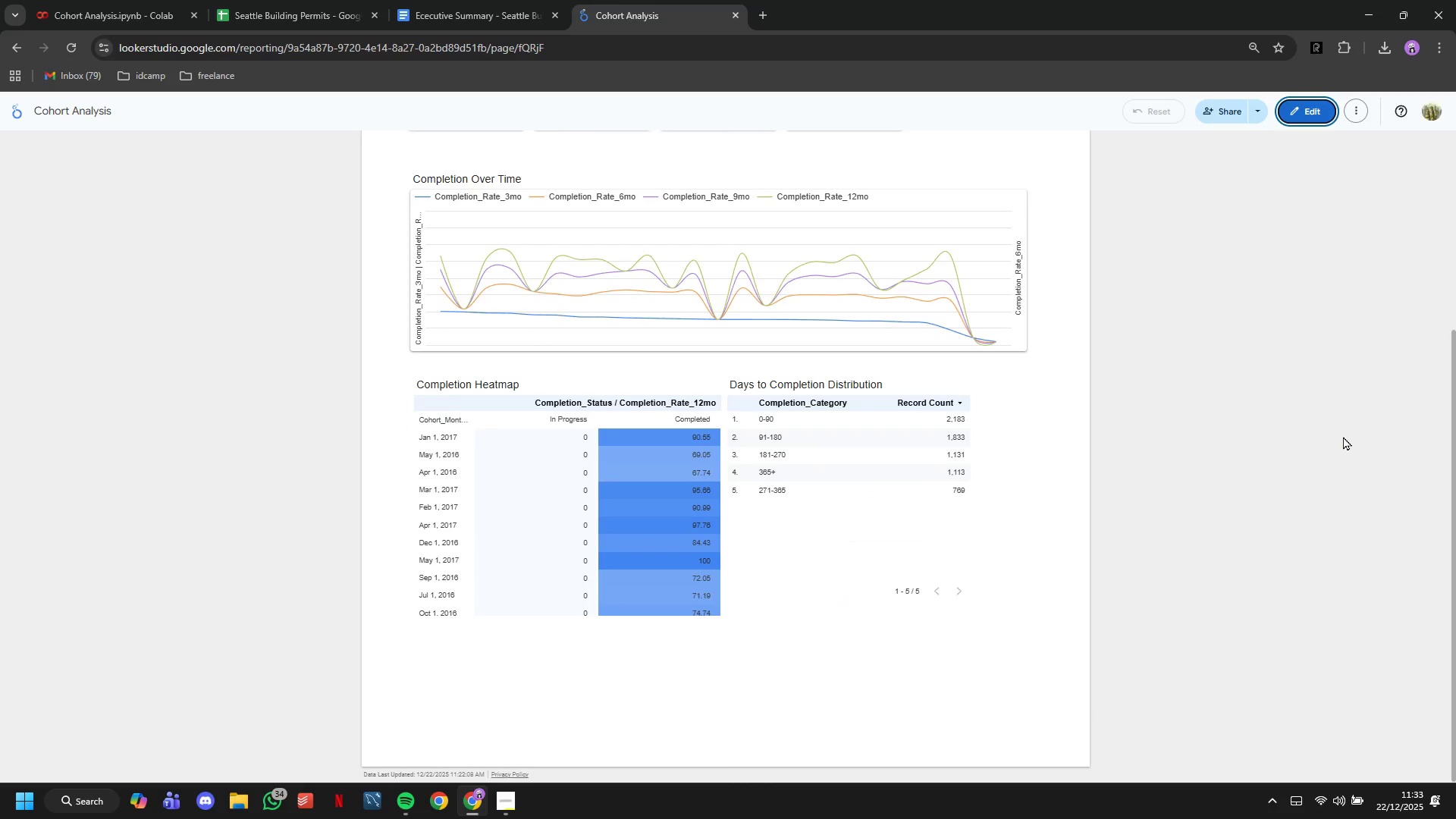 
key(Meta+Shift+S)
 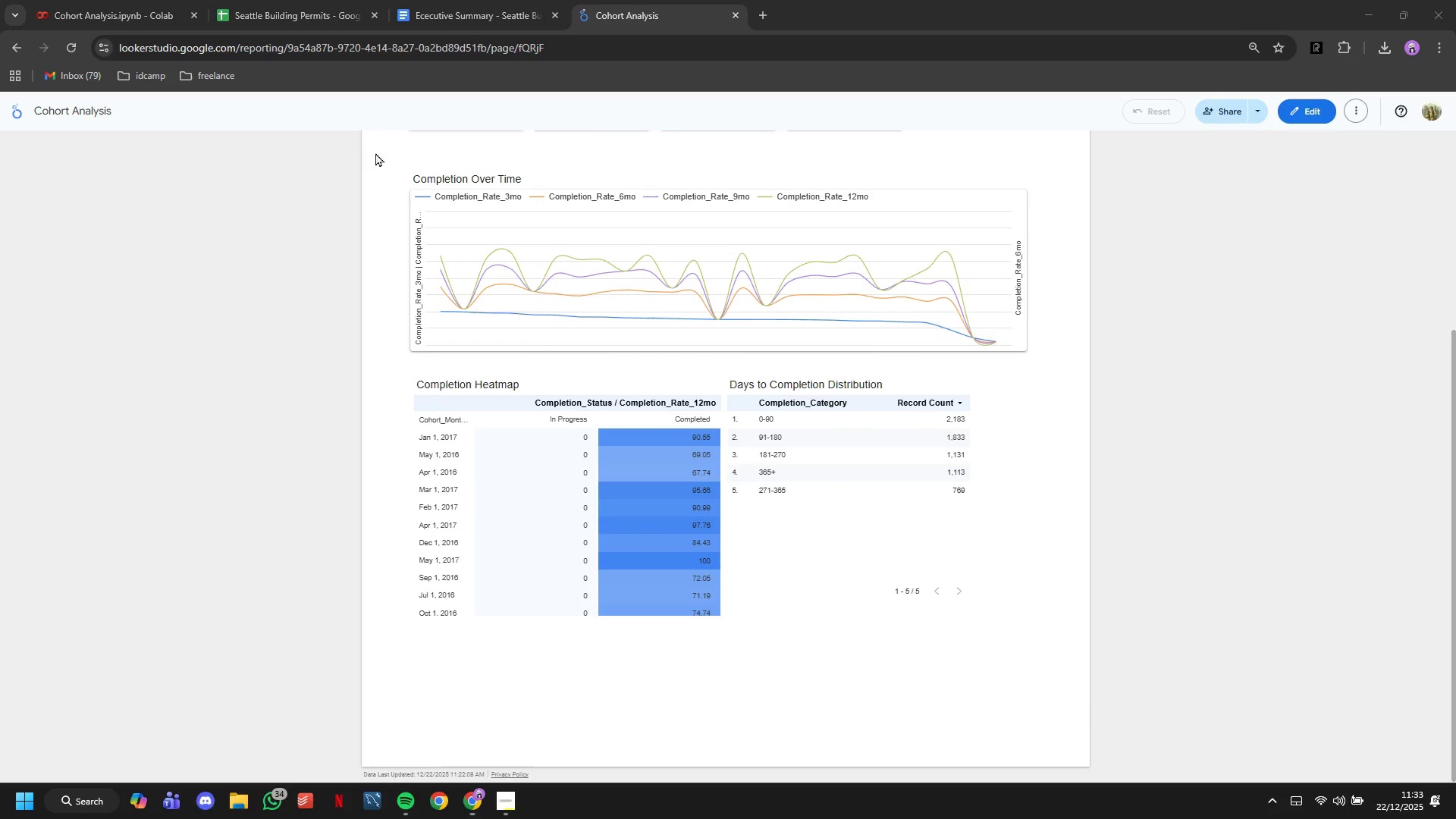 
left_click_drag(start_coordinate=[371, 152], to_coordinate=[1077, 714])
 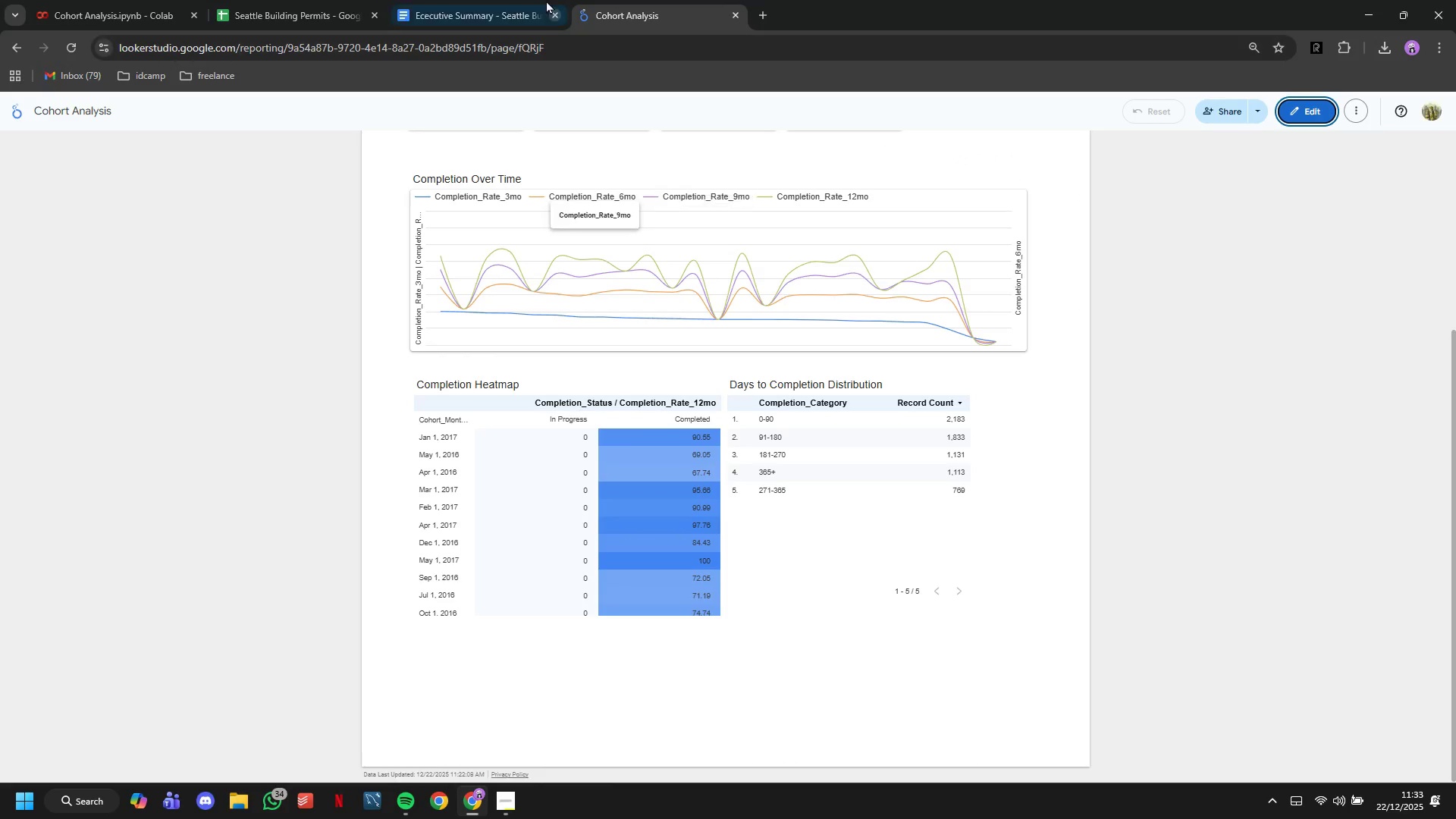 
left_click([512, 0])
 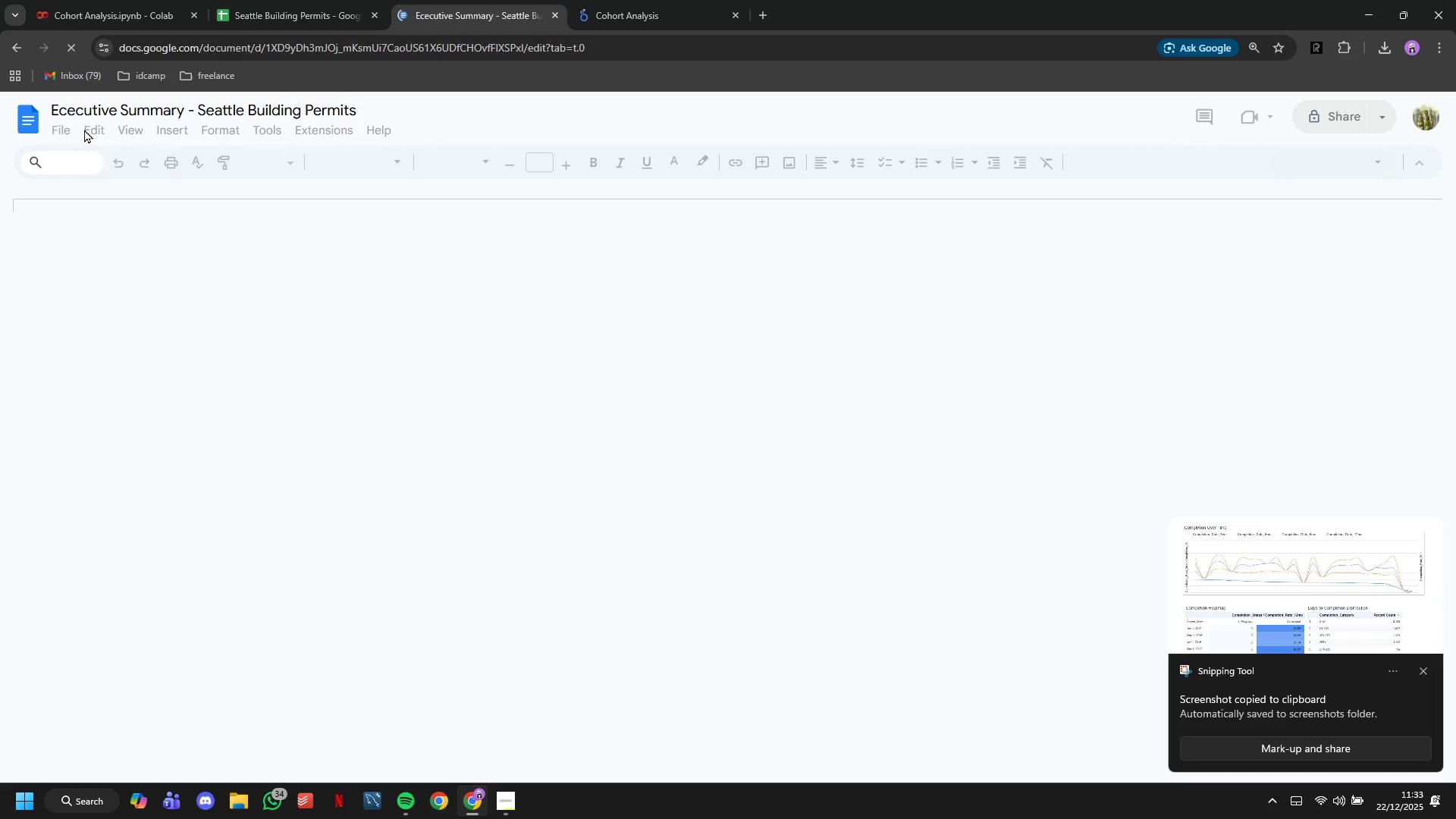 
left_click([61, 111])
 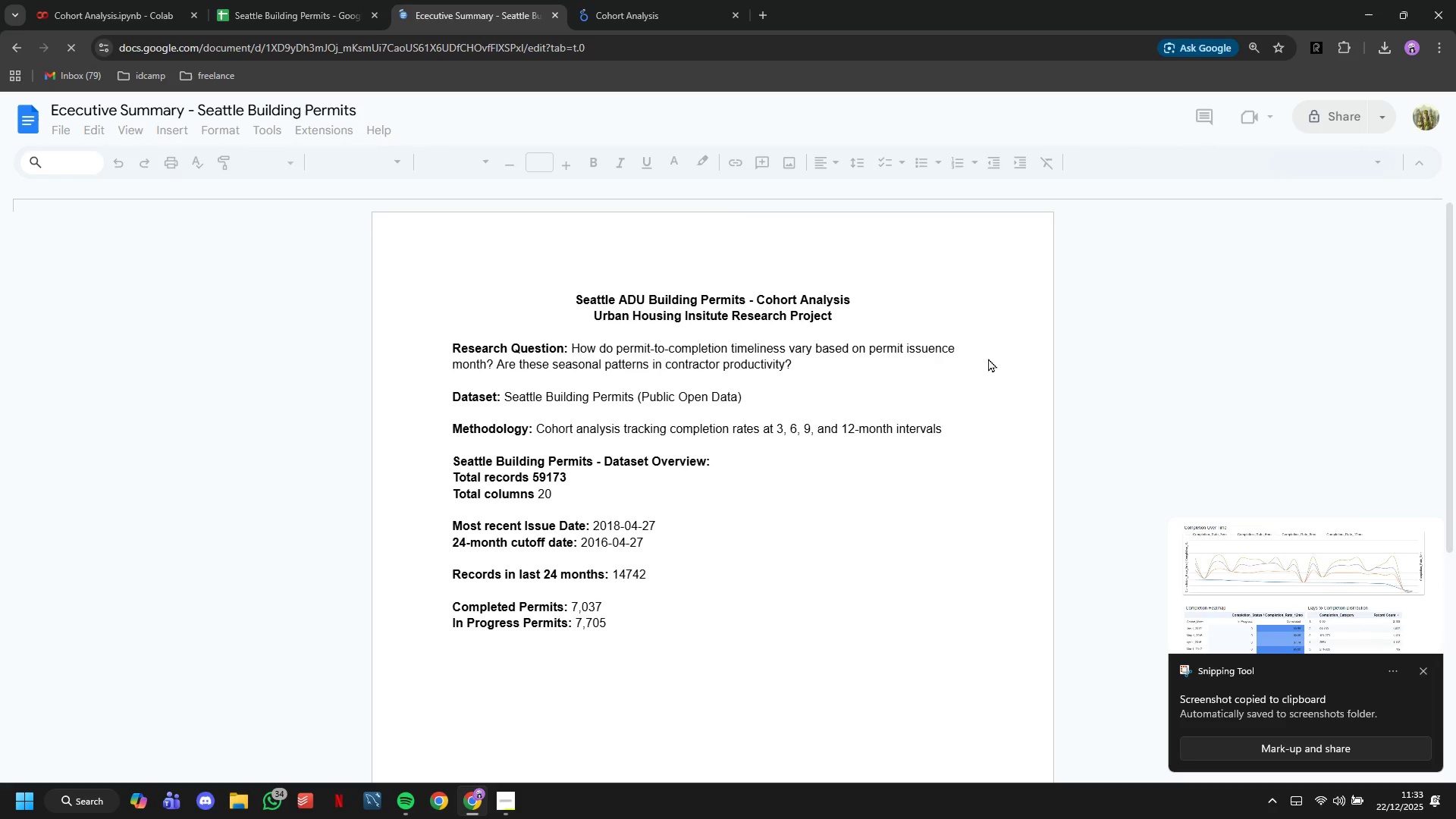 
left_click([972, 328])
 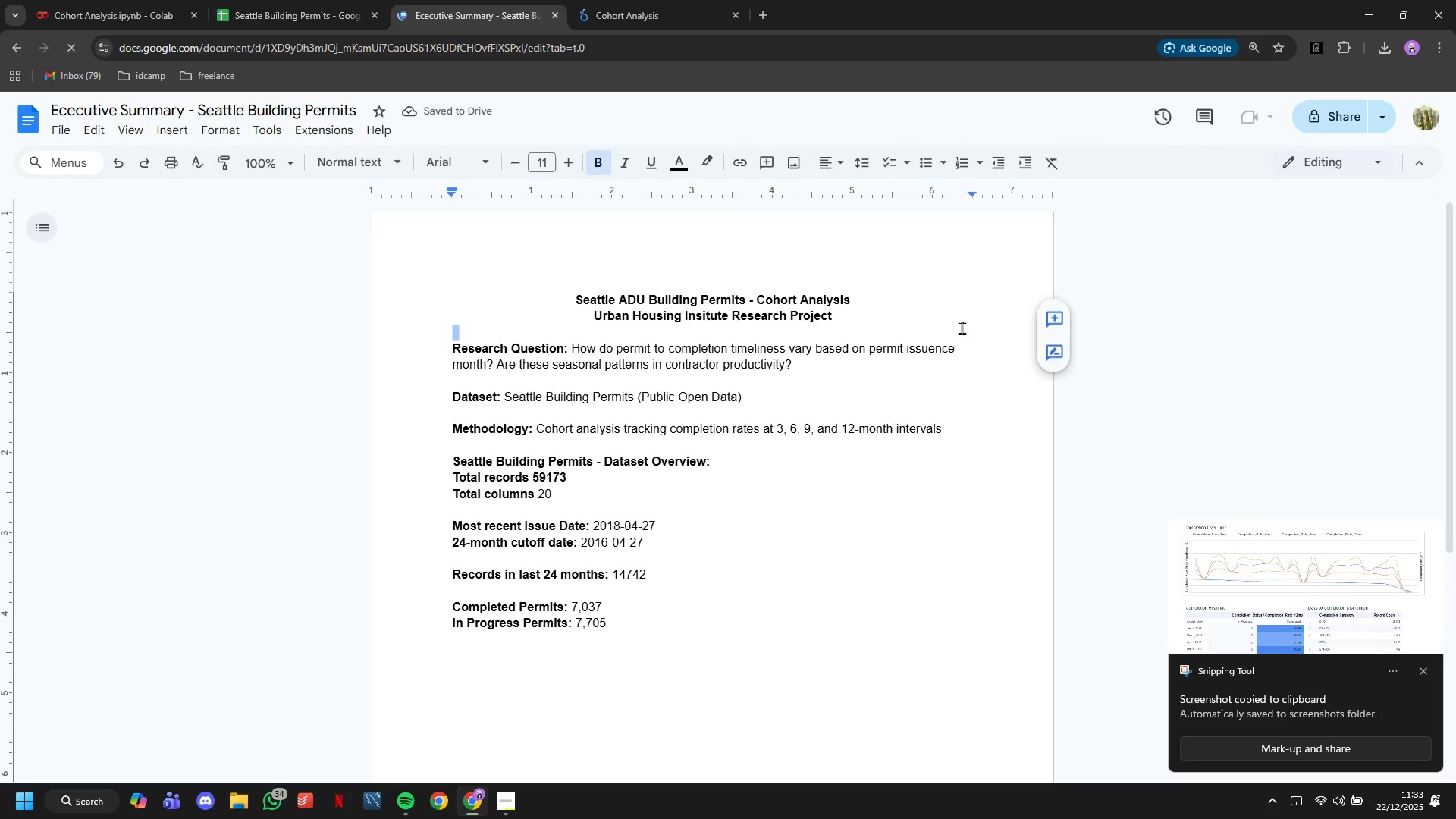 
left_click([933, 325])
 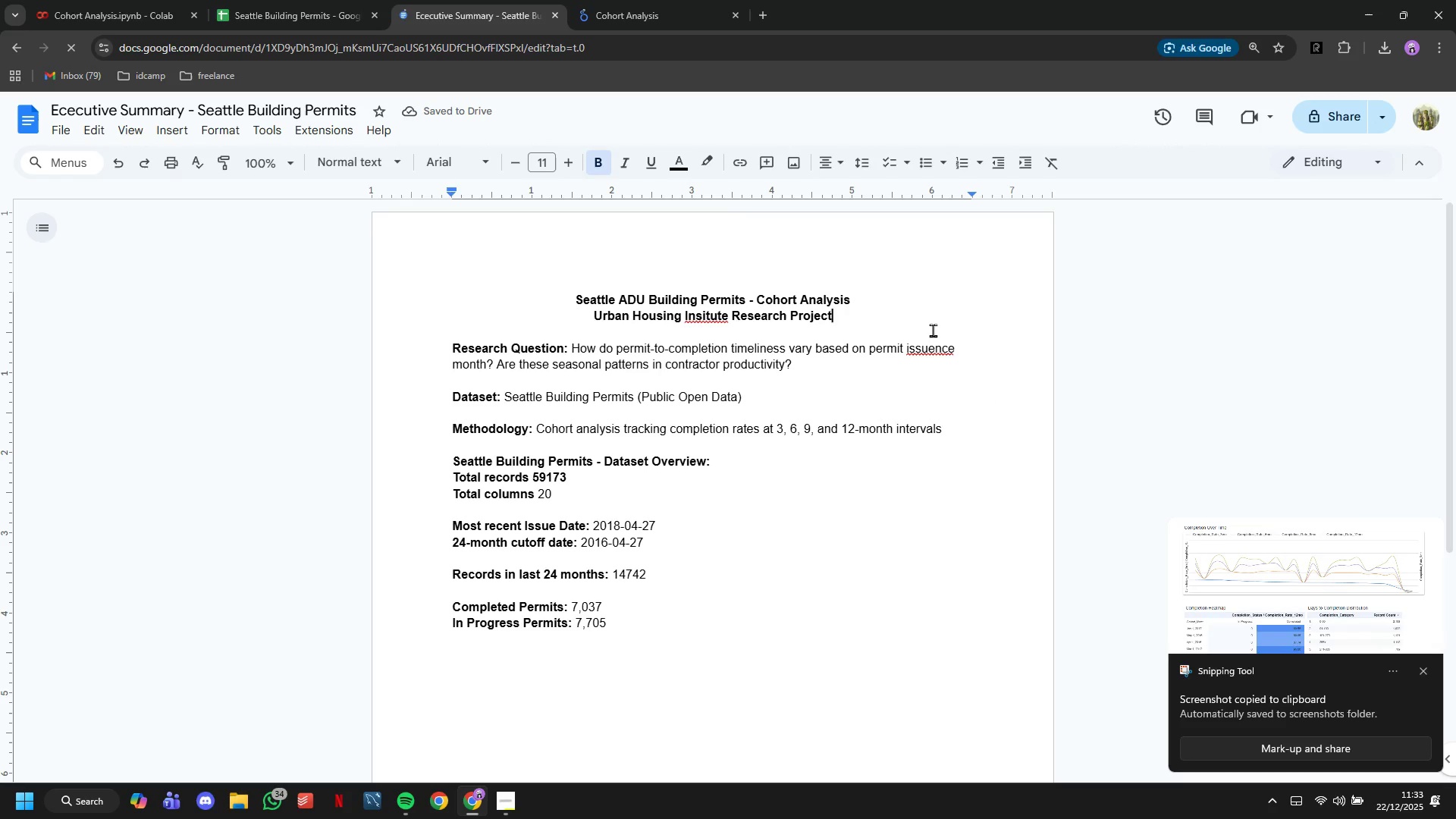 
key(Enter)
 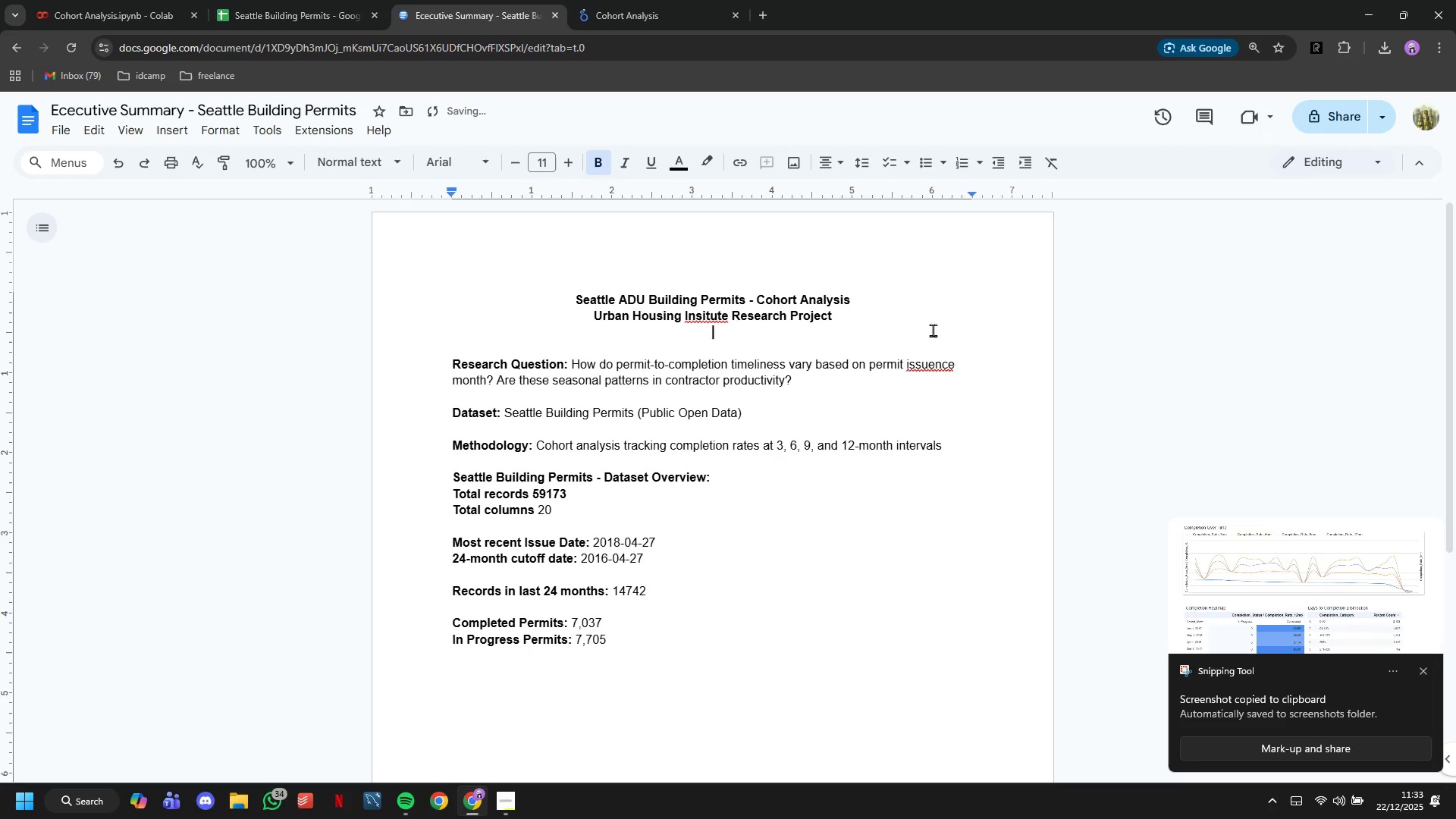 
key(Enter)
 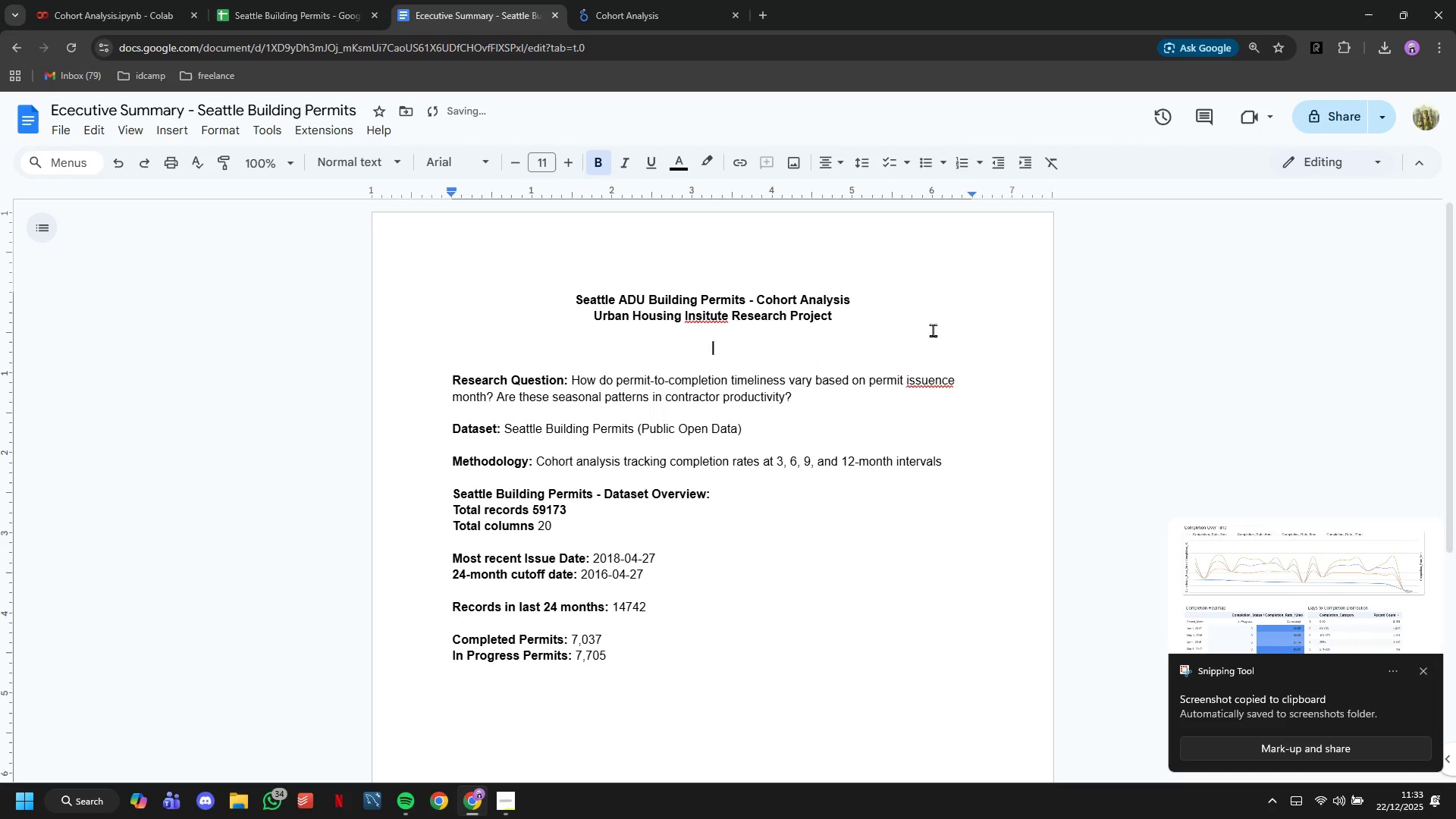 
key(Control+V)
 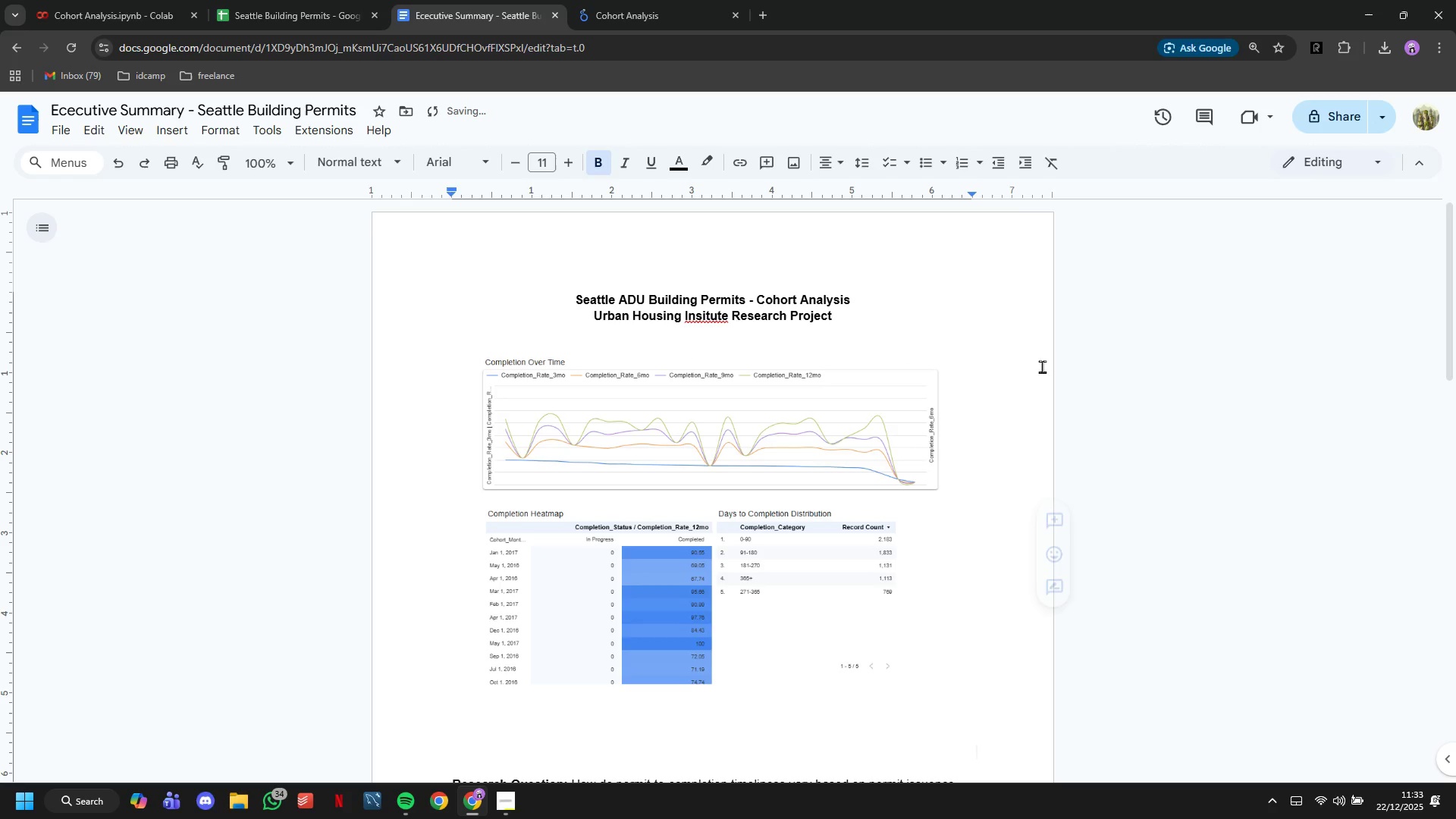 
scroll: coordinate [1040, 375], scroll_direction: down, amount: 11.0
 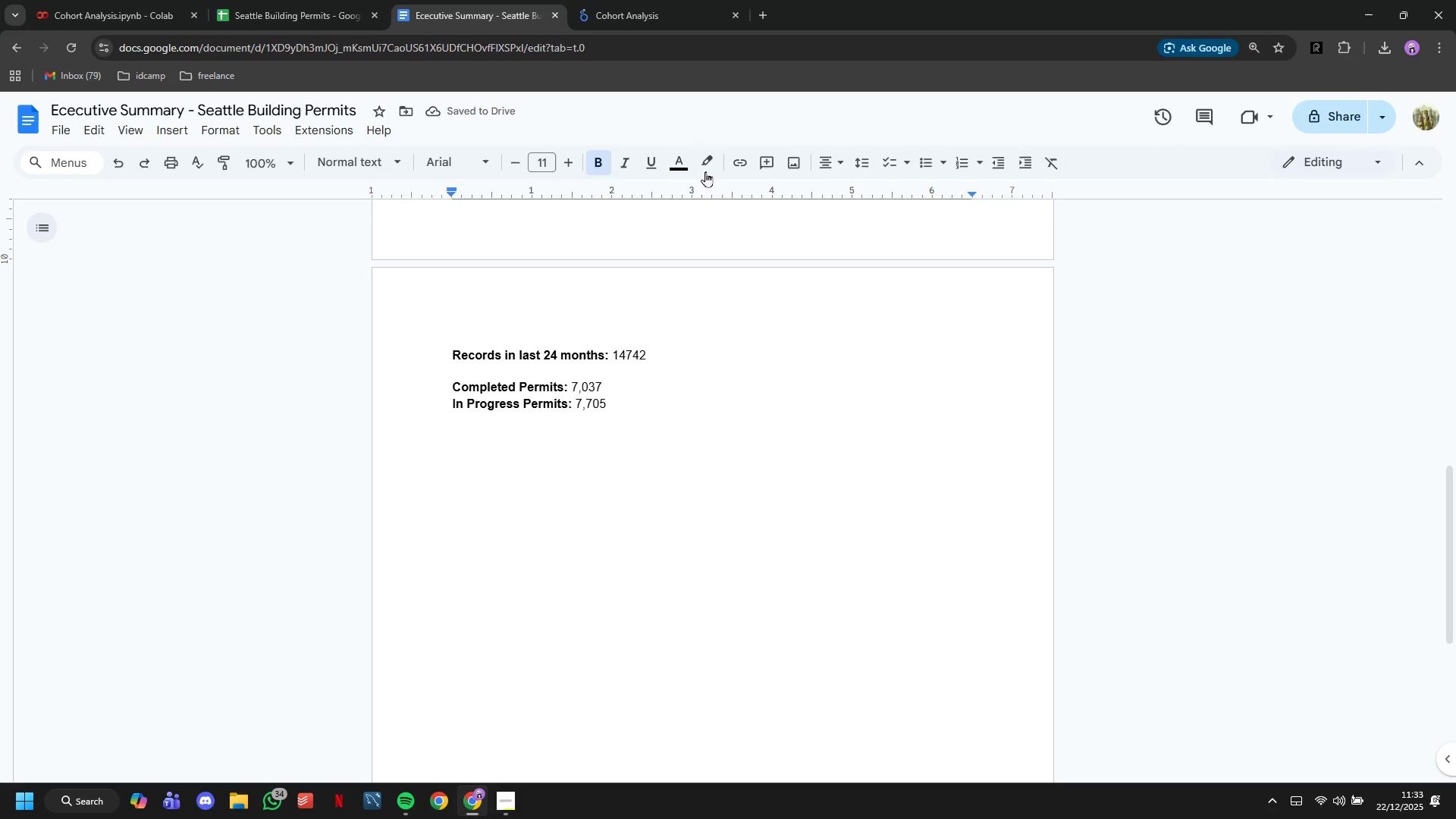 